 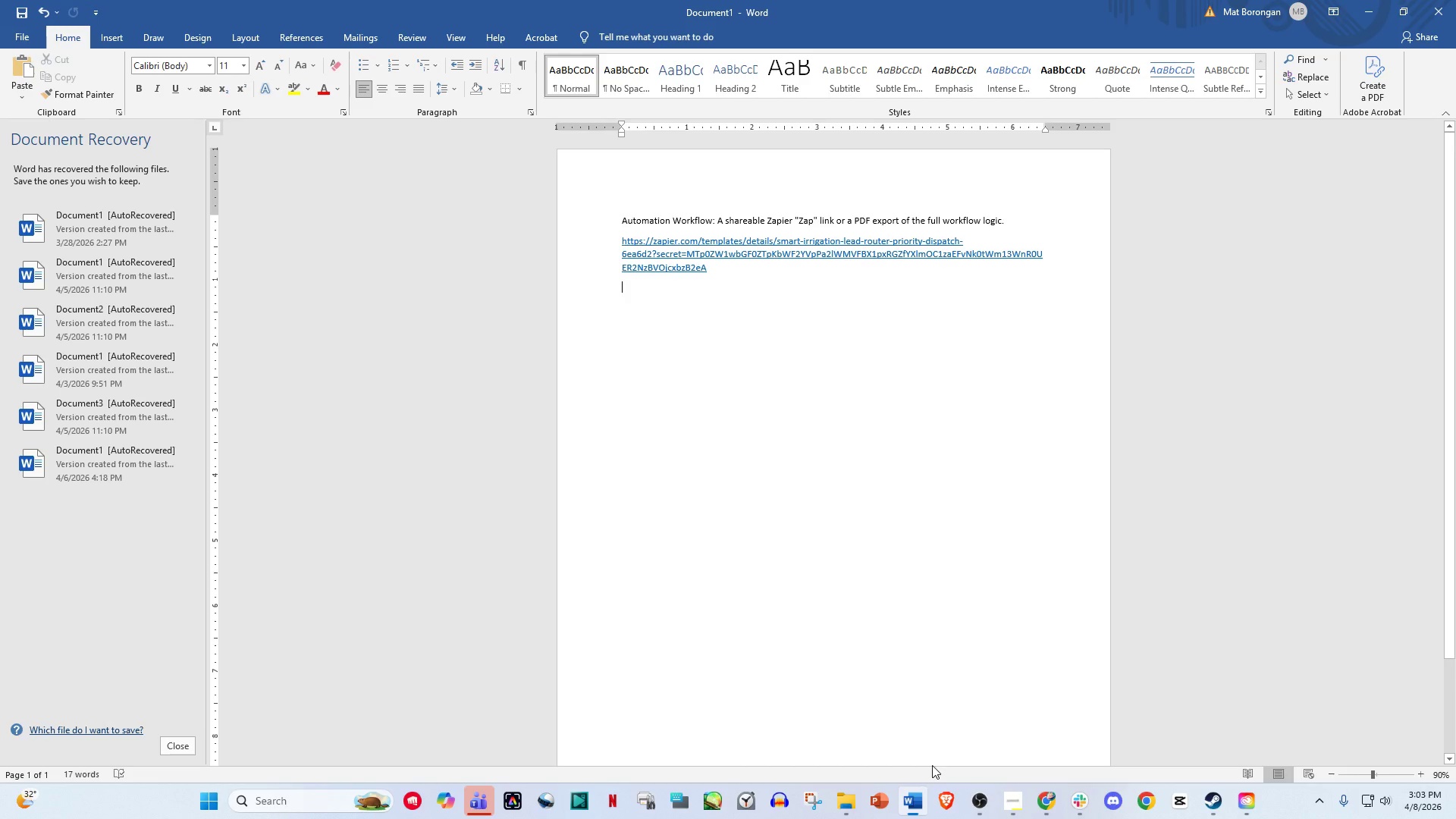 
key(Control+V)
 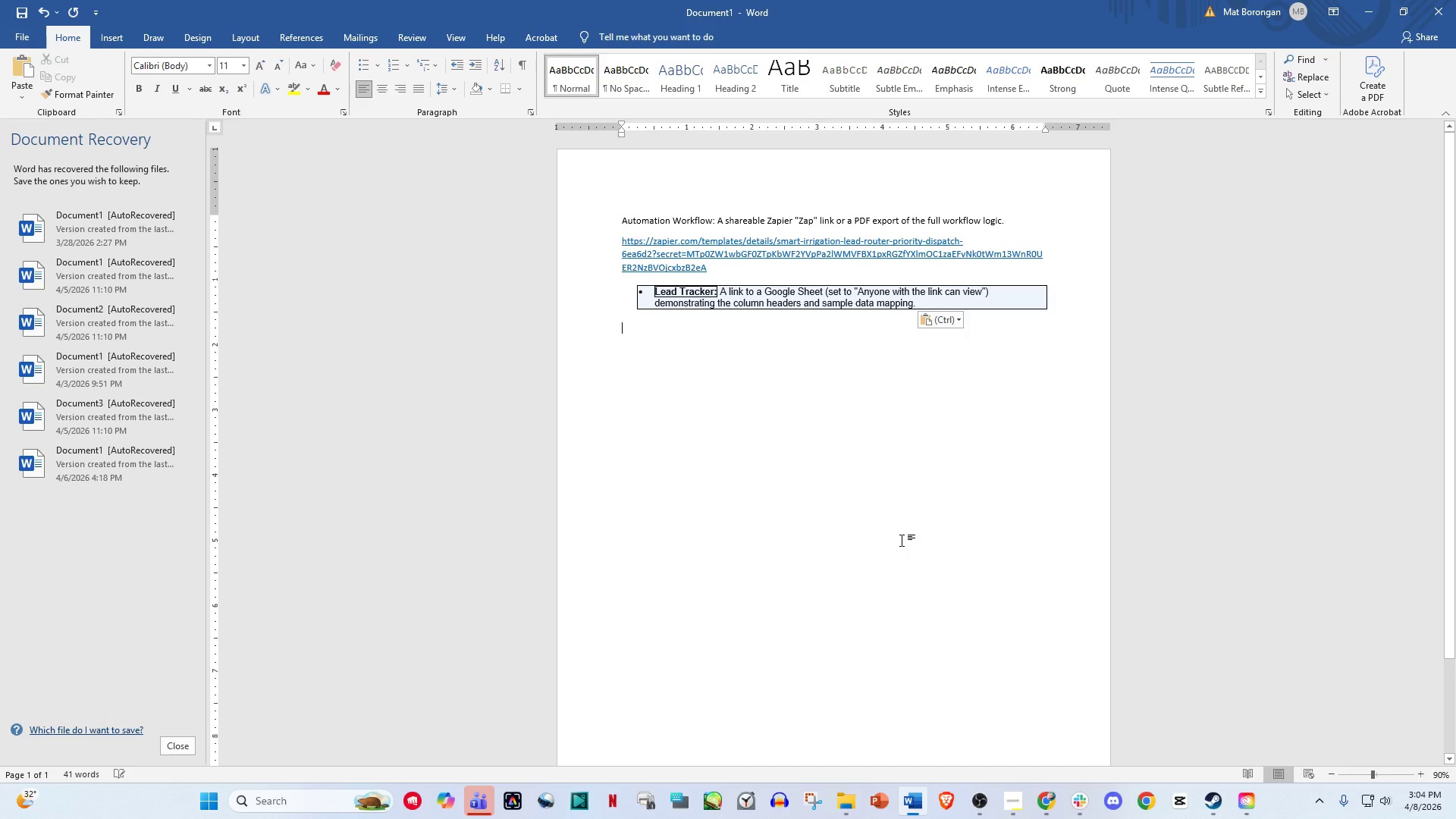 
key(Control+Z)
 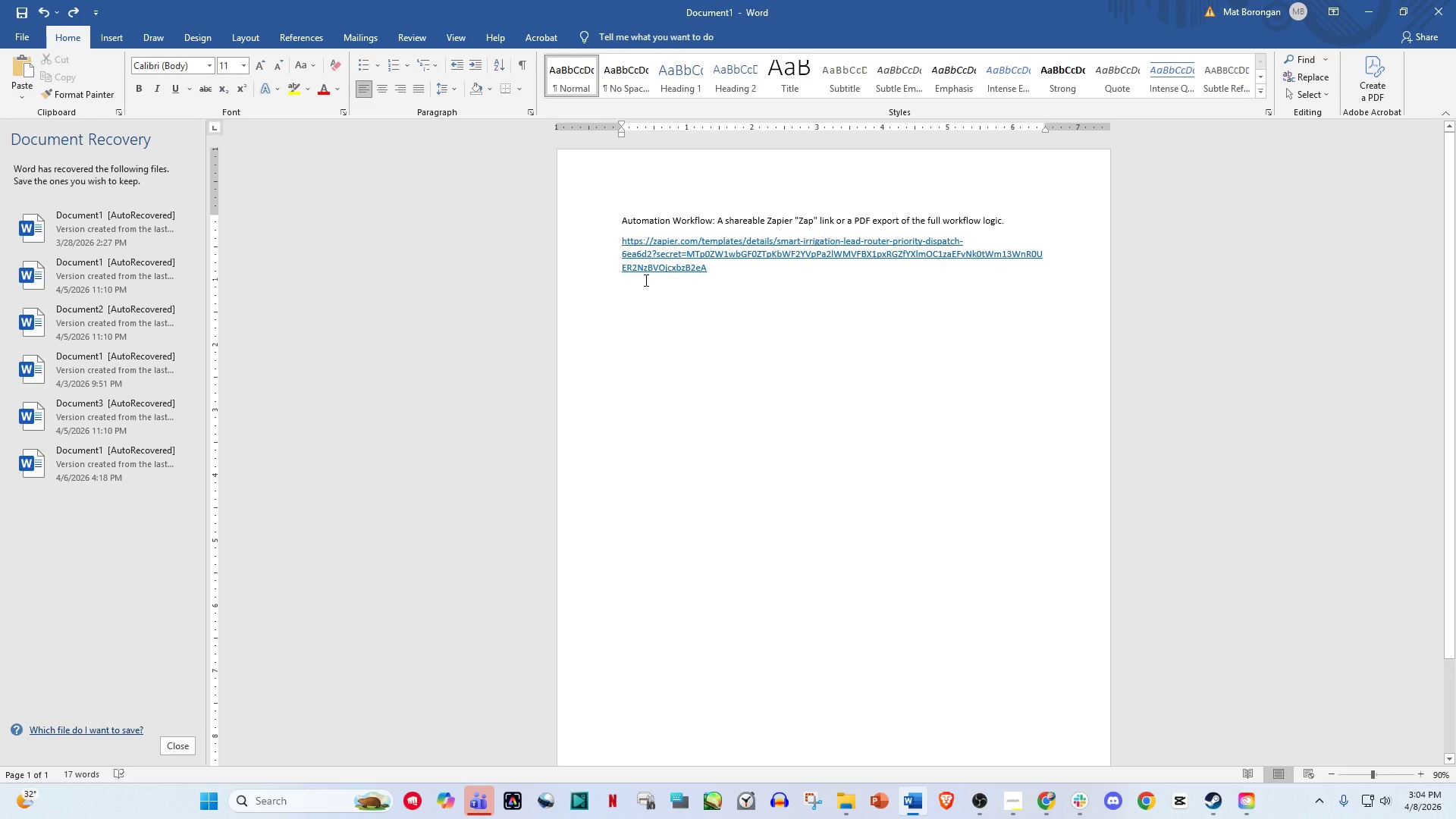 
right_click([645, 275])
 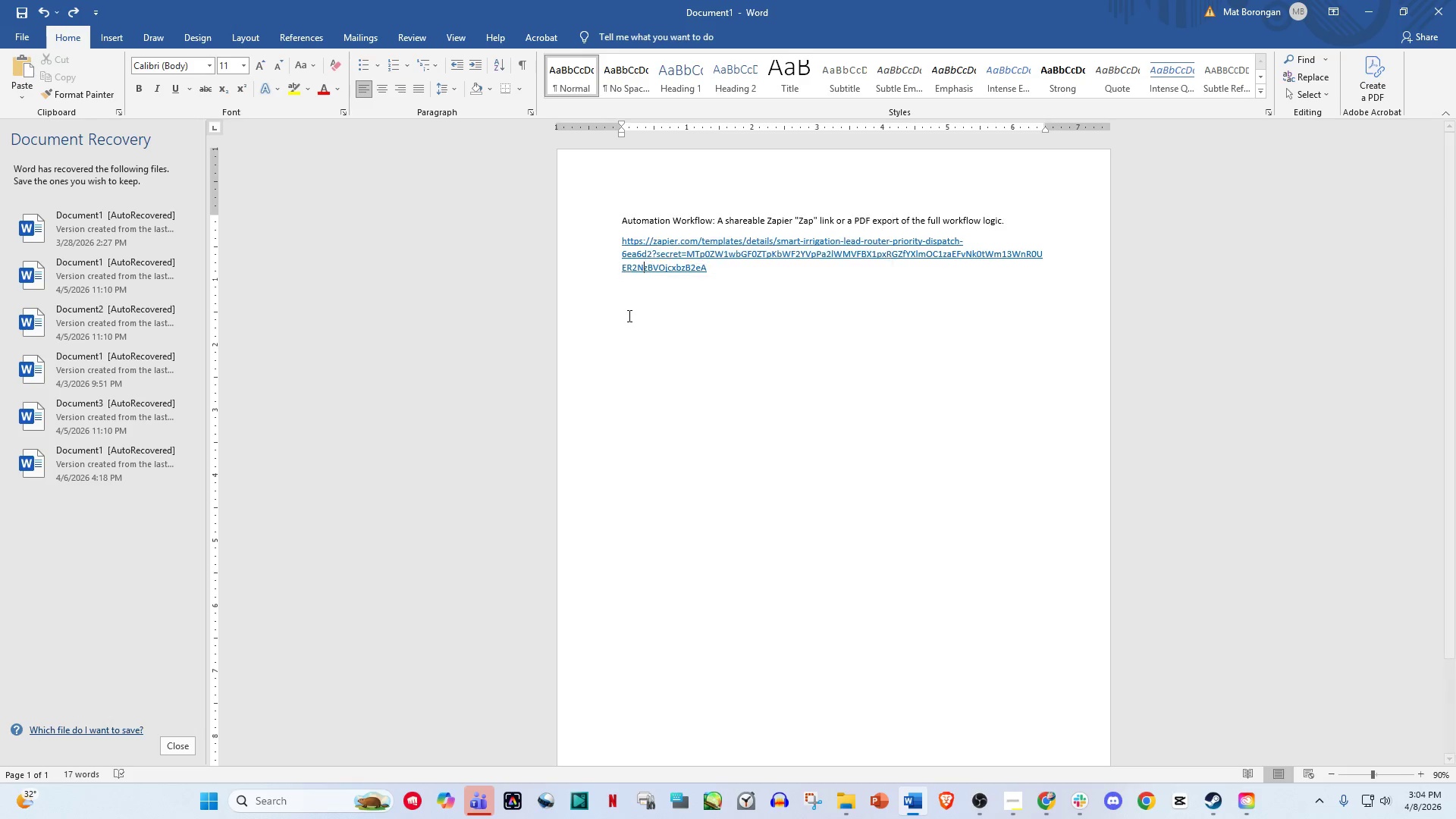 
left_click([628, 315])
 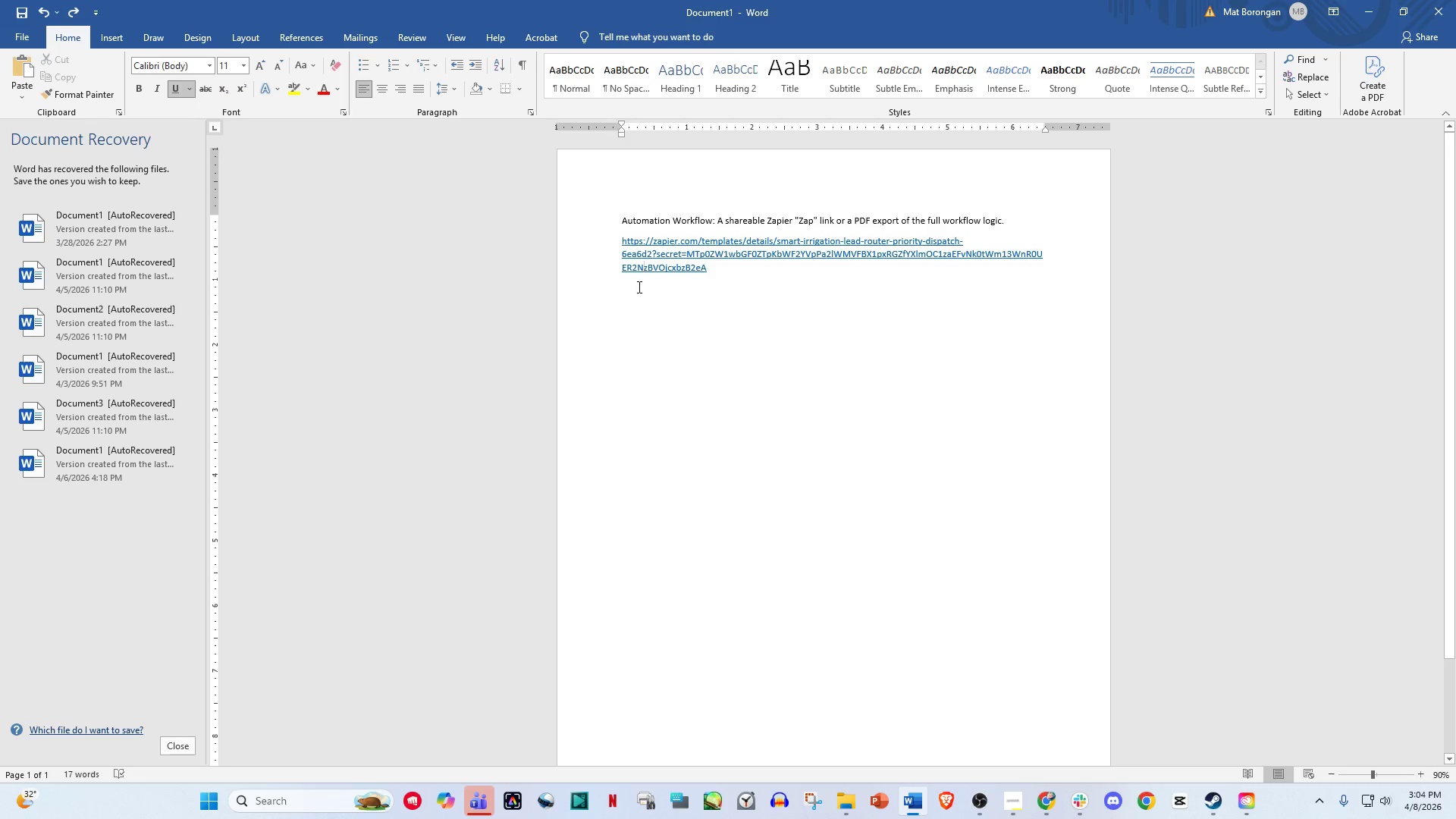 
right_click([638, 287])
 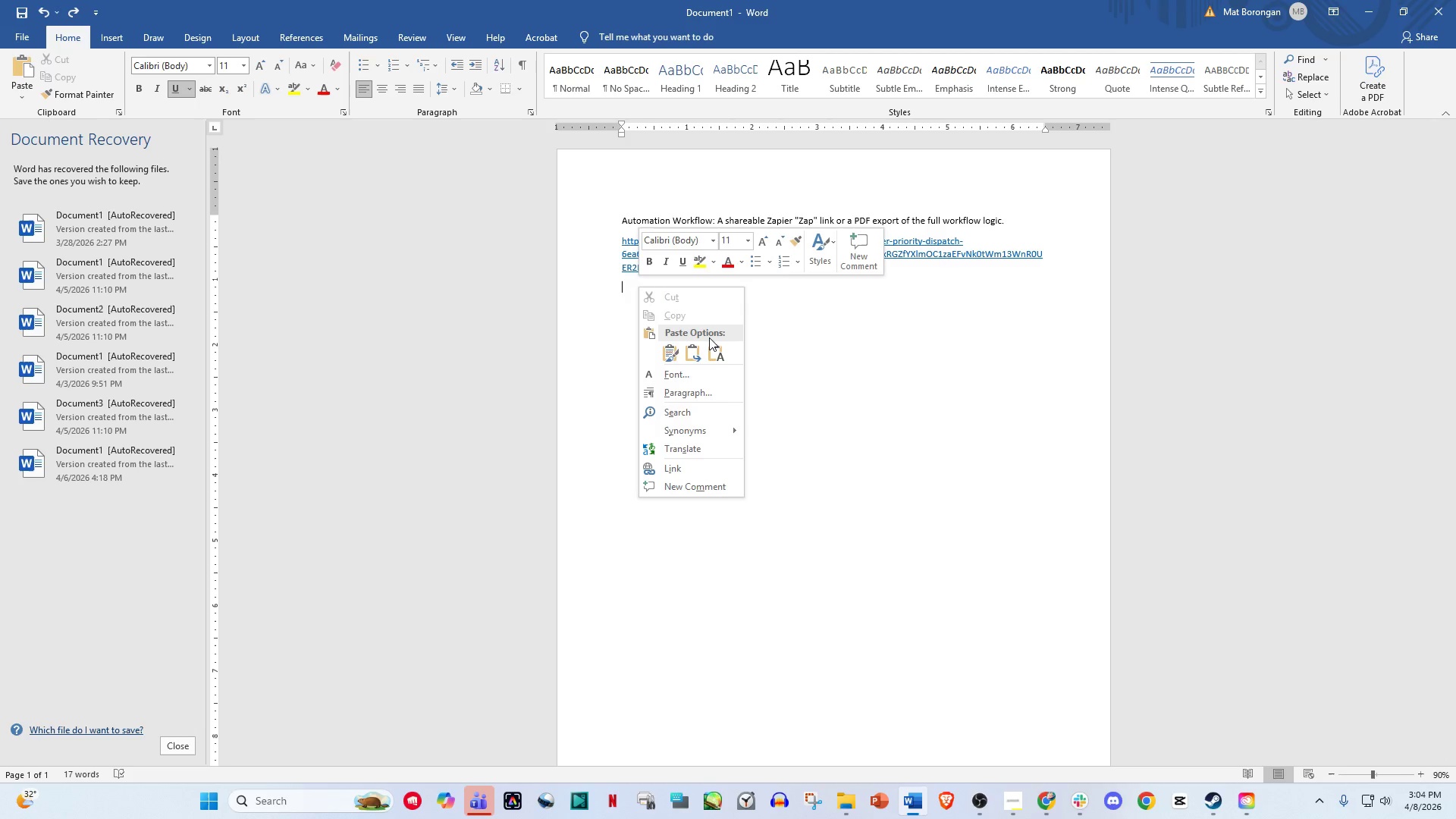 
left_click([723, 347])
 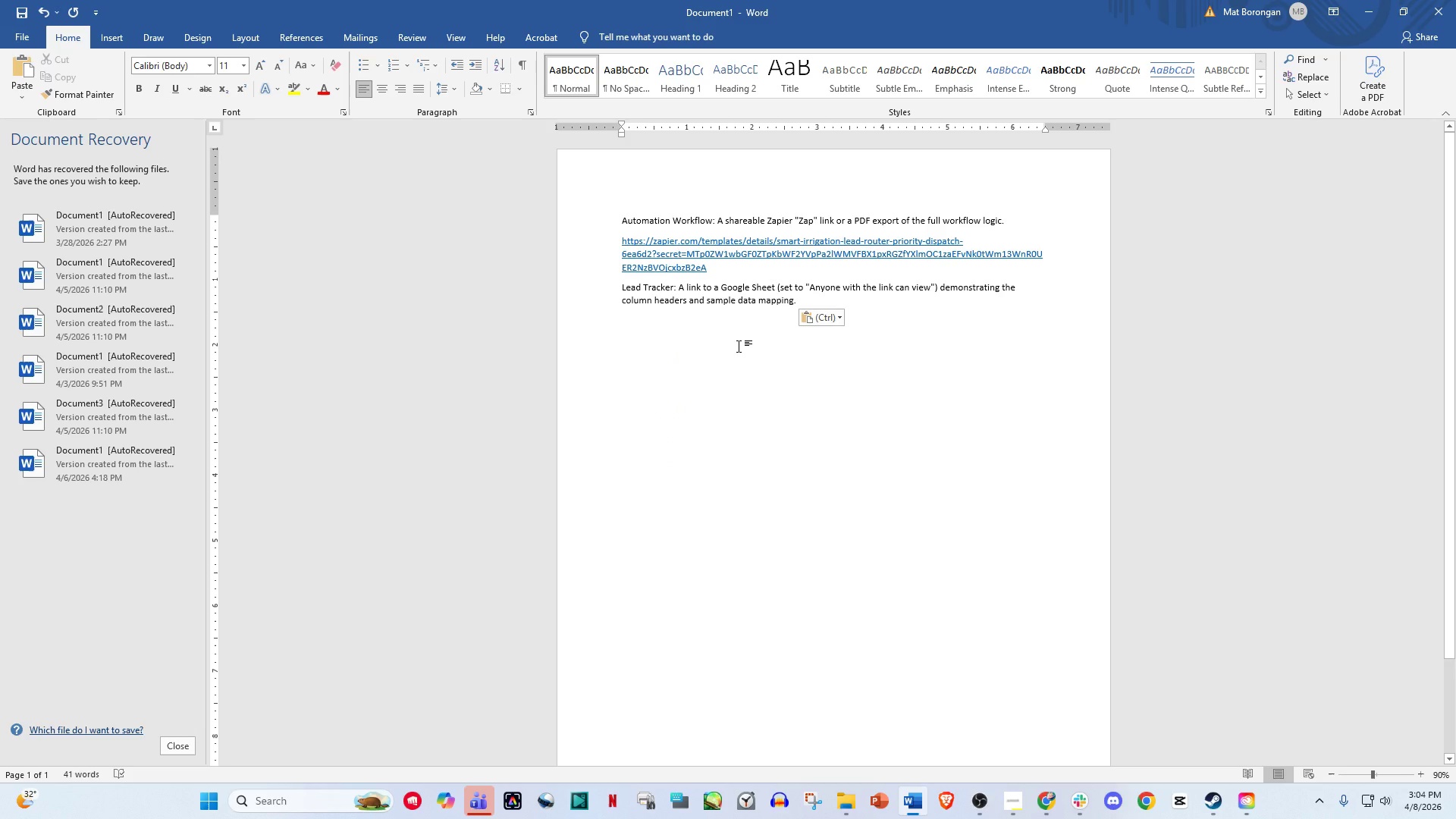 
key(Enter)
 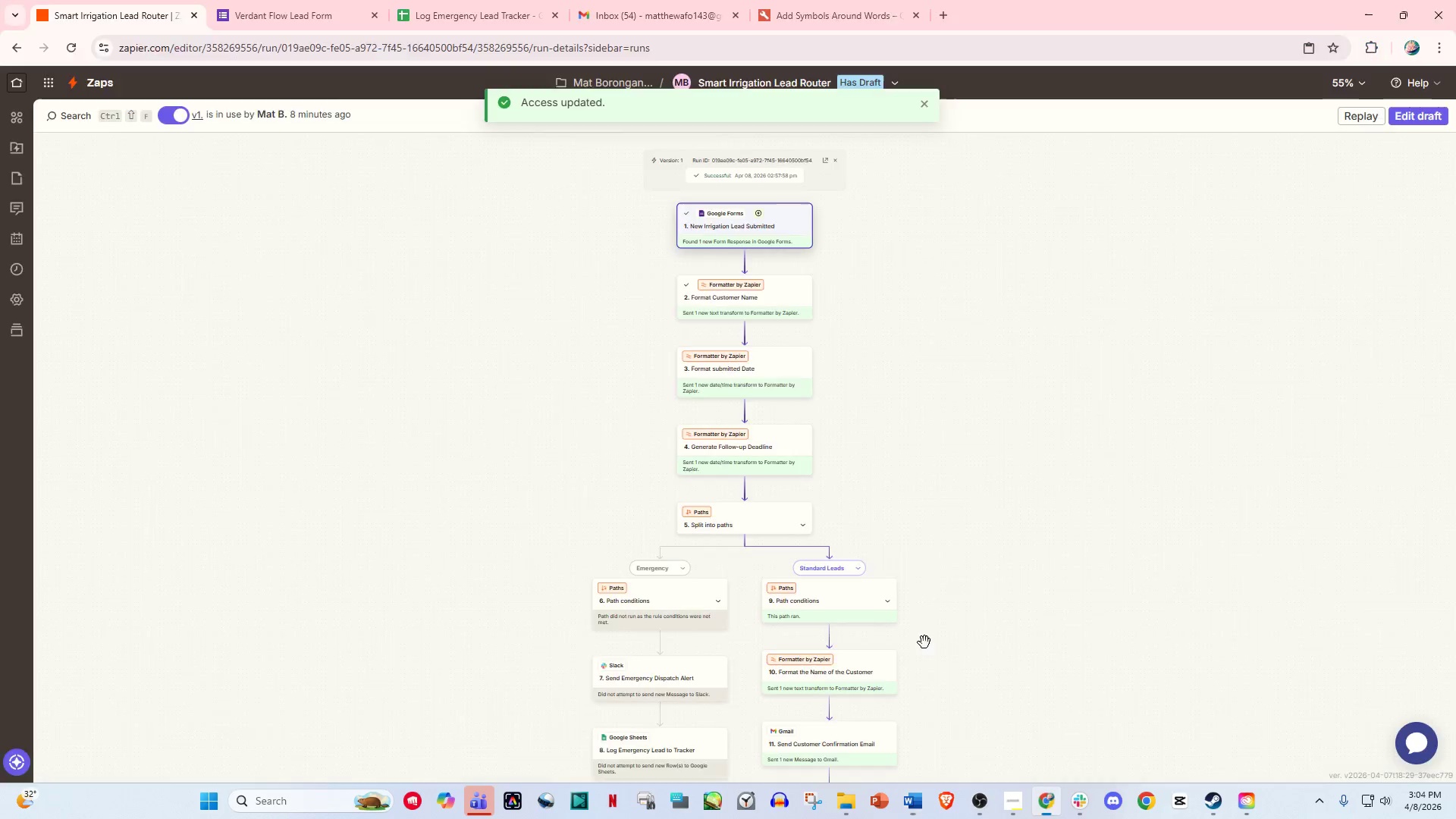 
left_click([488, 0])
 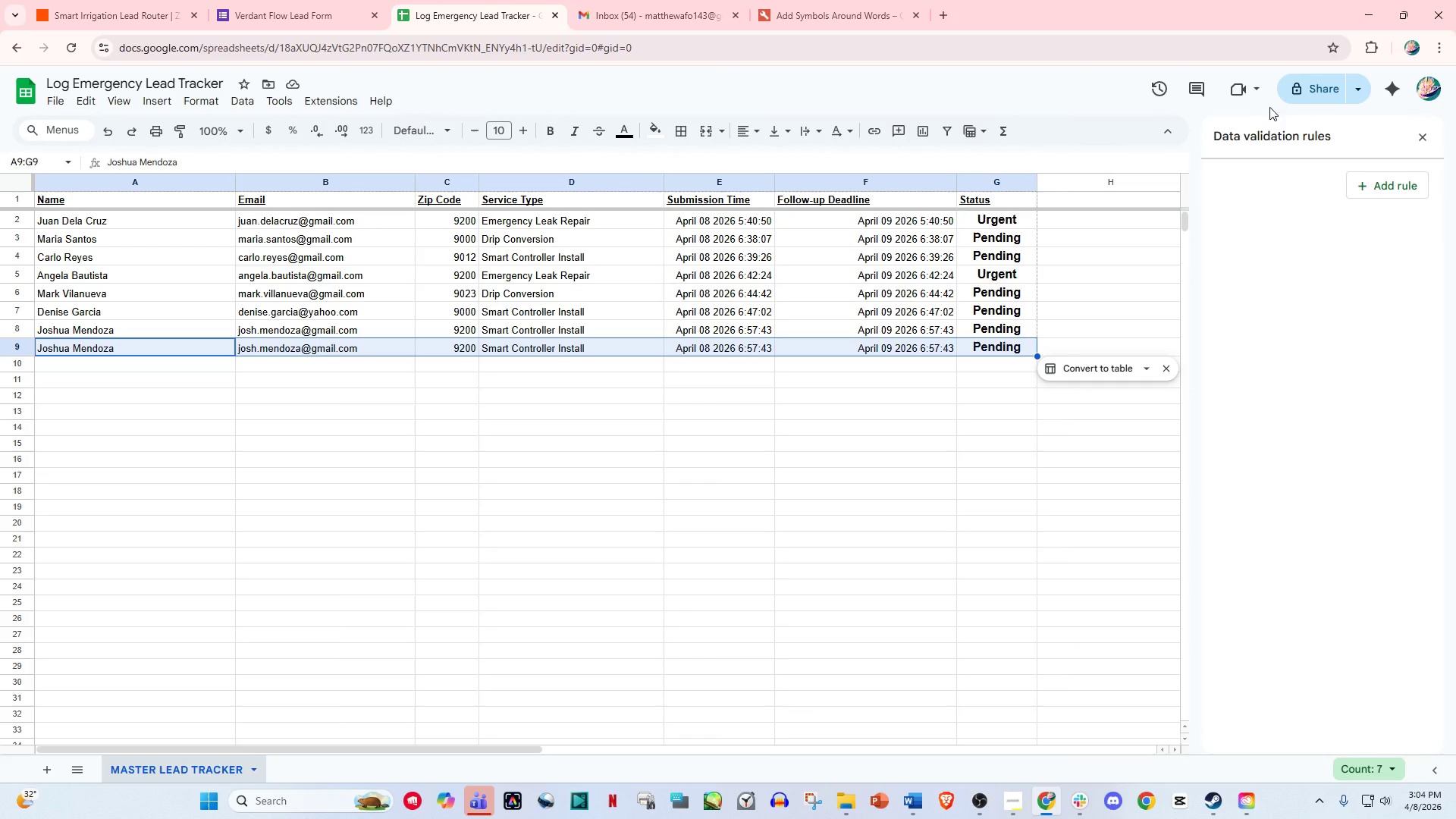 
left_click([1302, 81])
 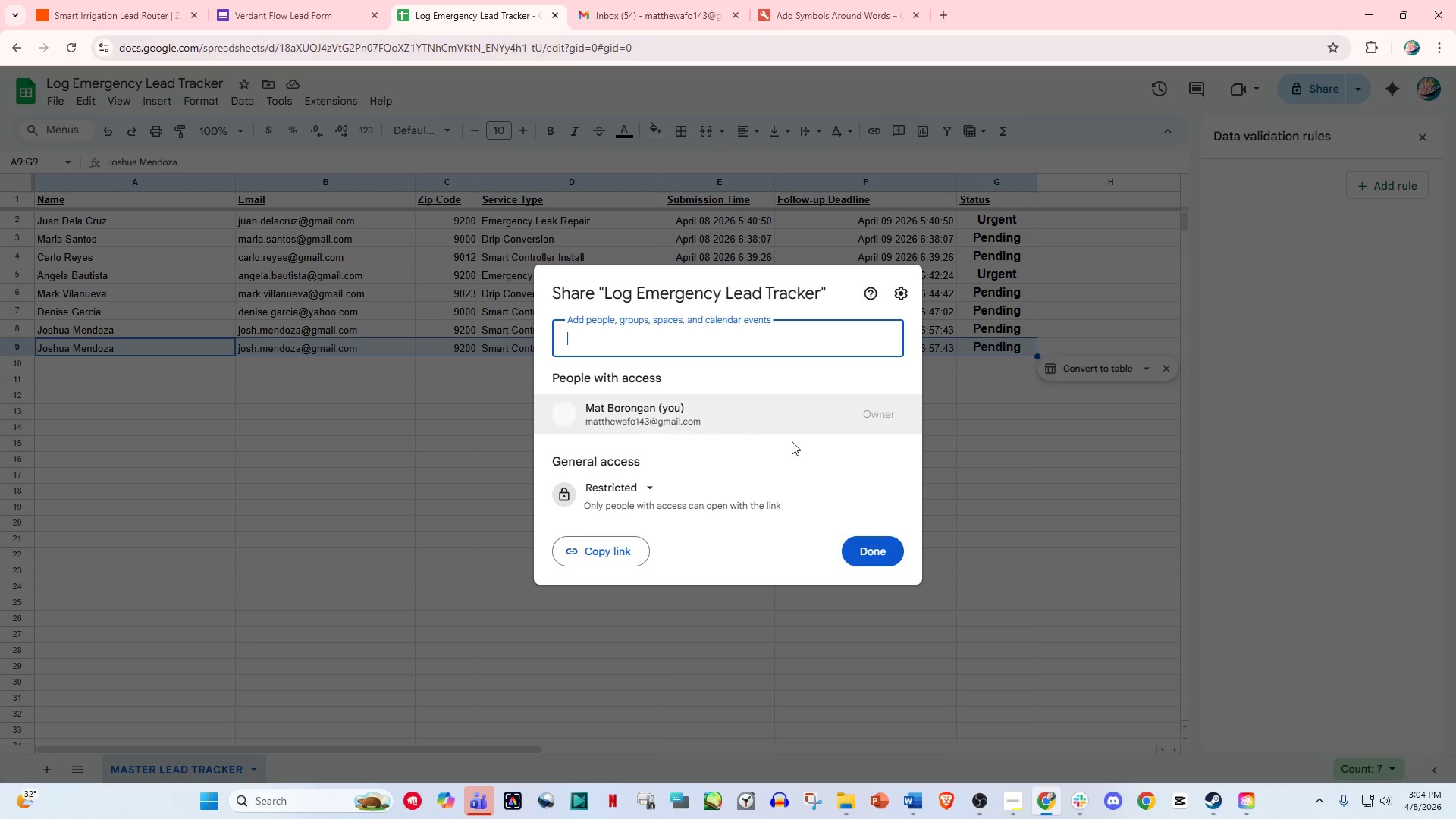 
left_click([640, 491])
 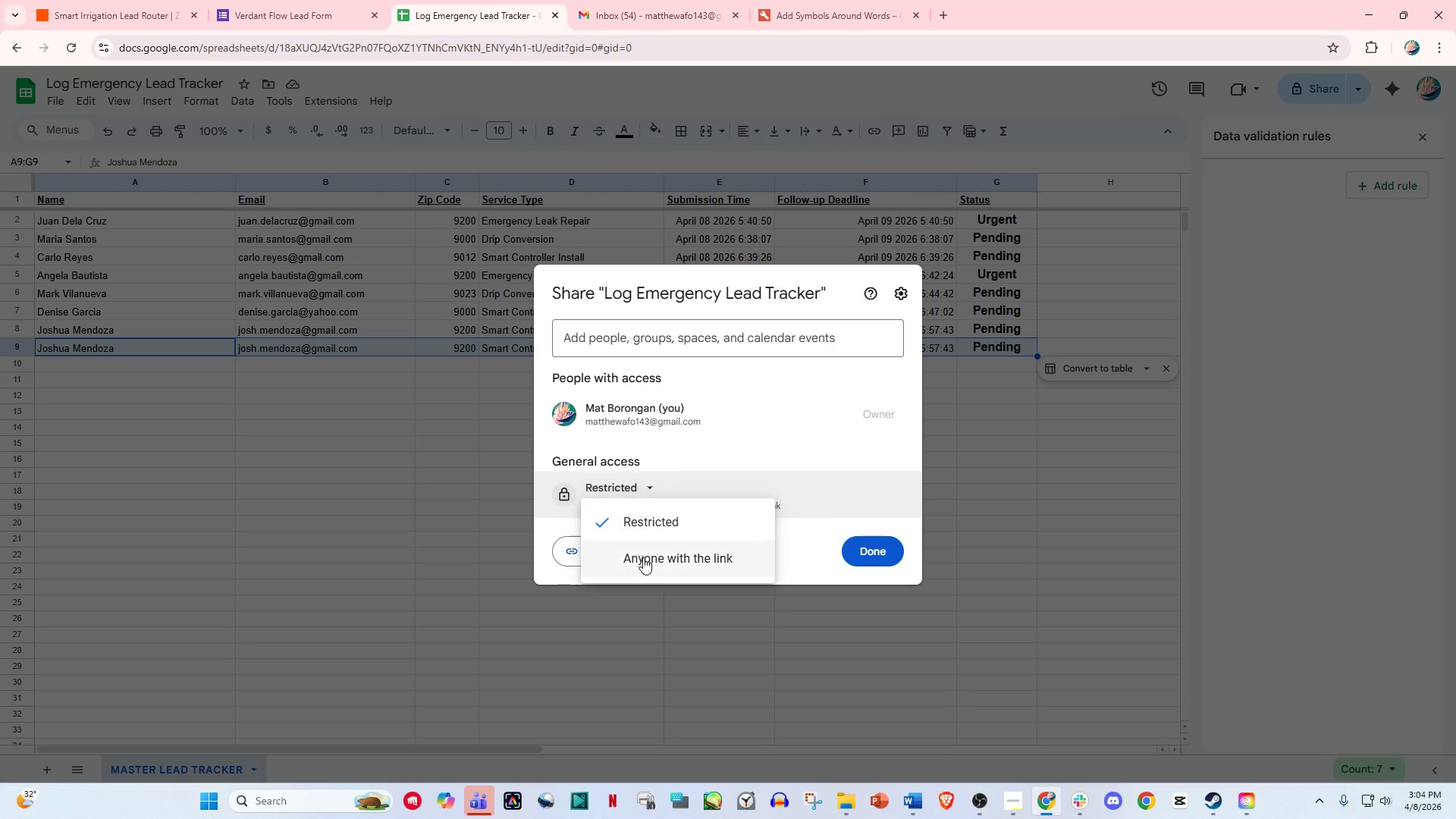 
left_click([643, 557])
 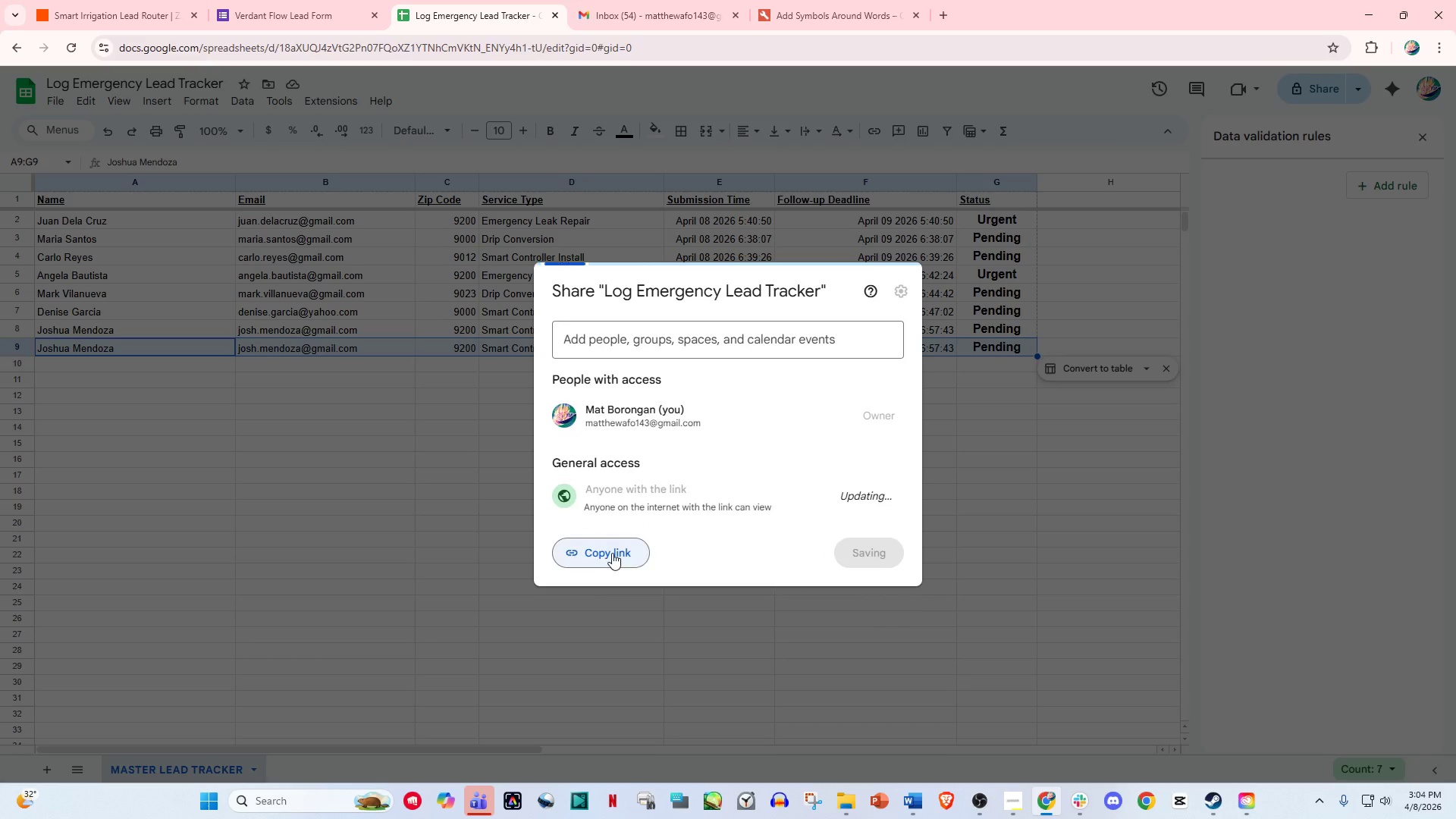 
left_click([612, 553])
 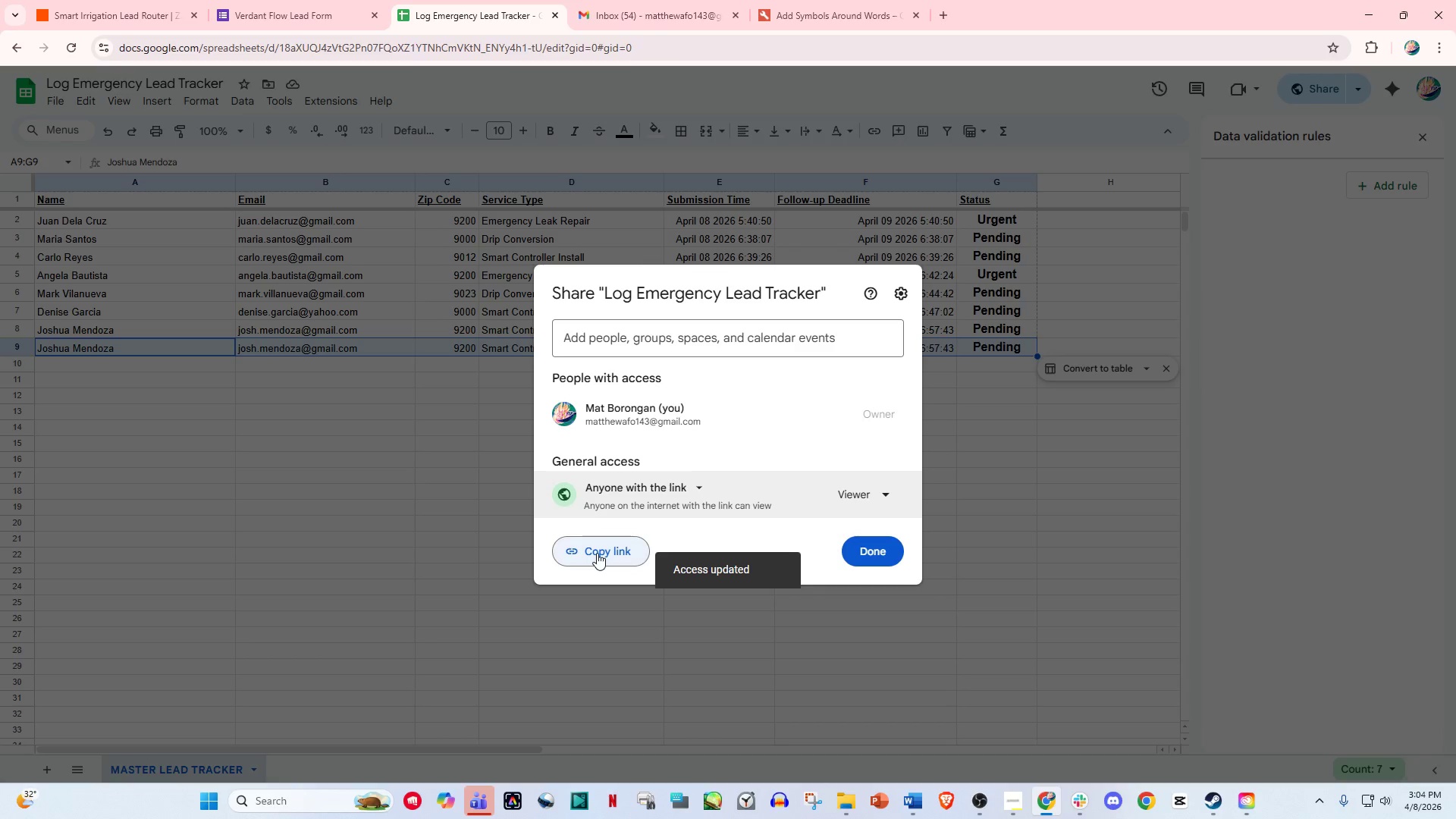 
left_click([598, 546])
 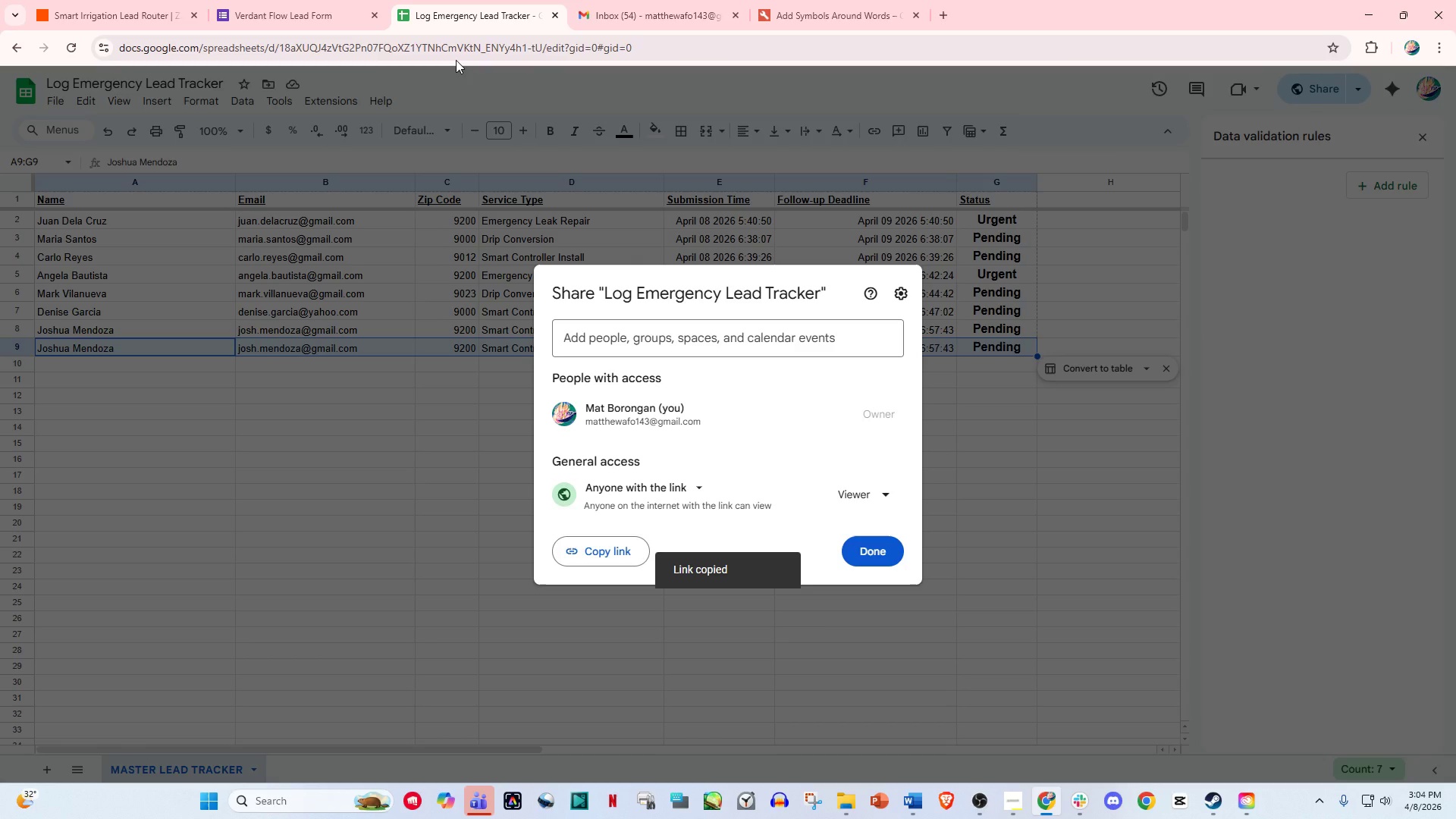 
left_click([303, 0])
 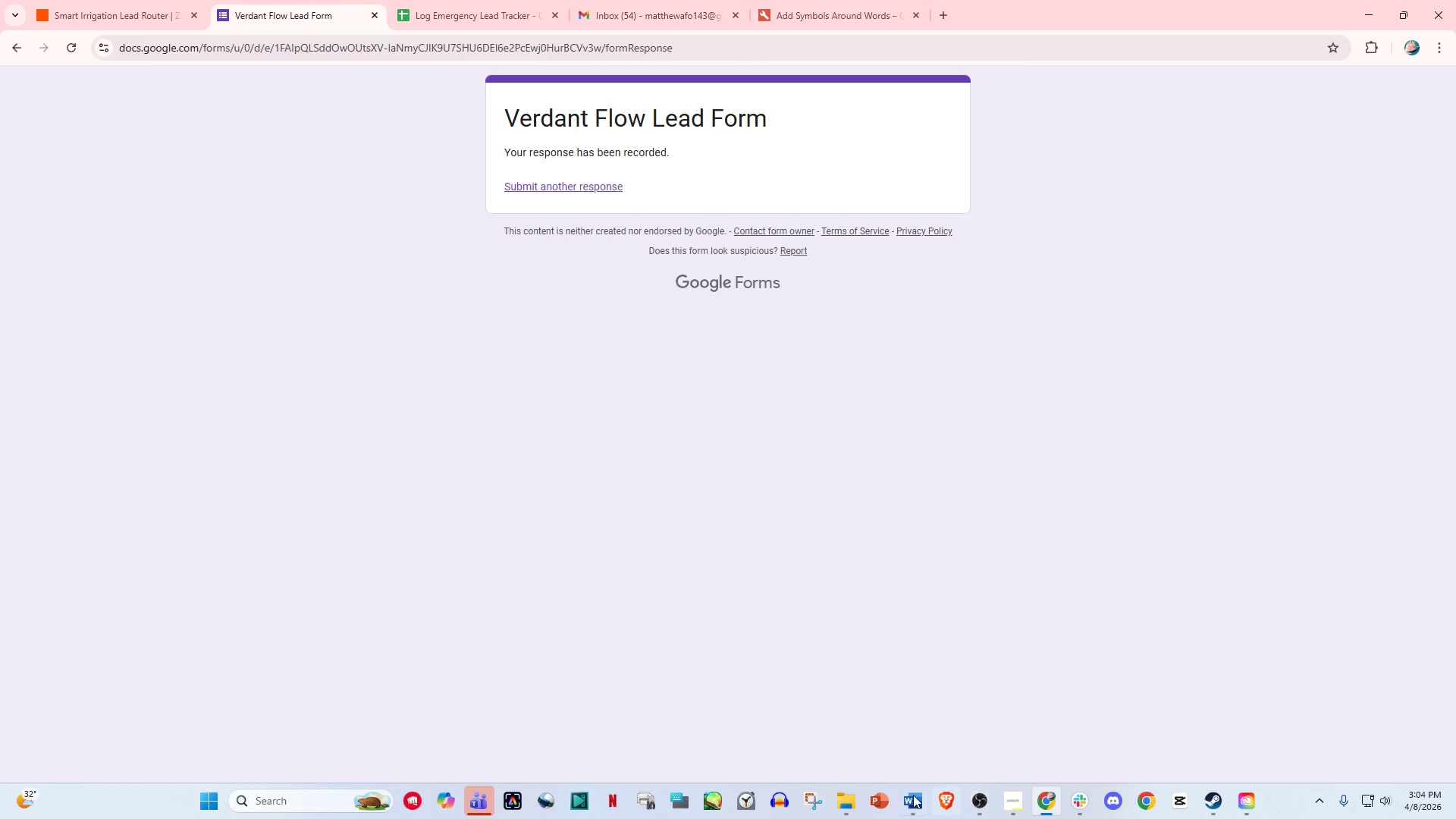 
left_click([902, 797])
 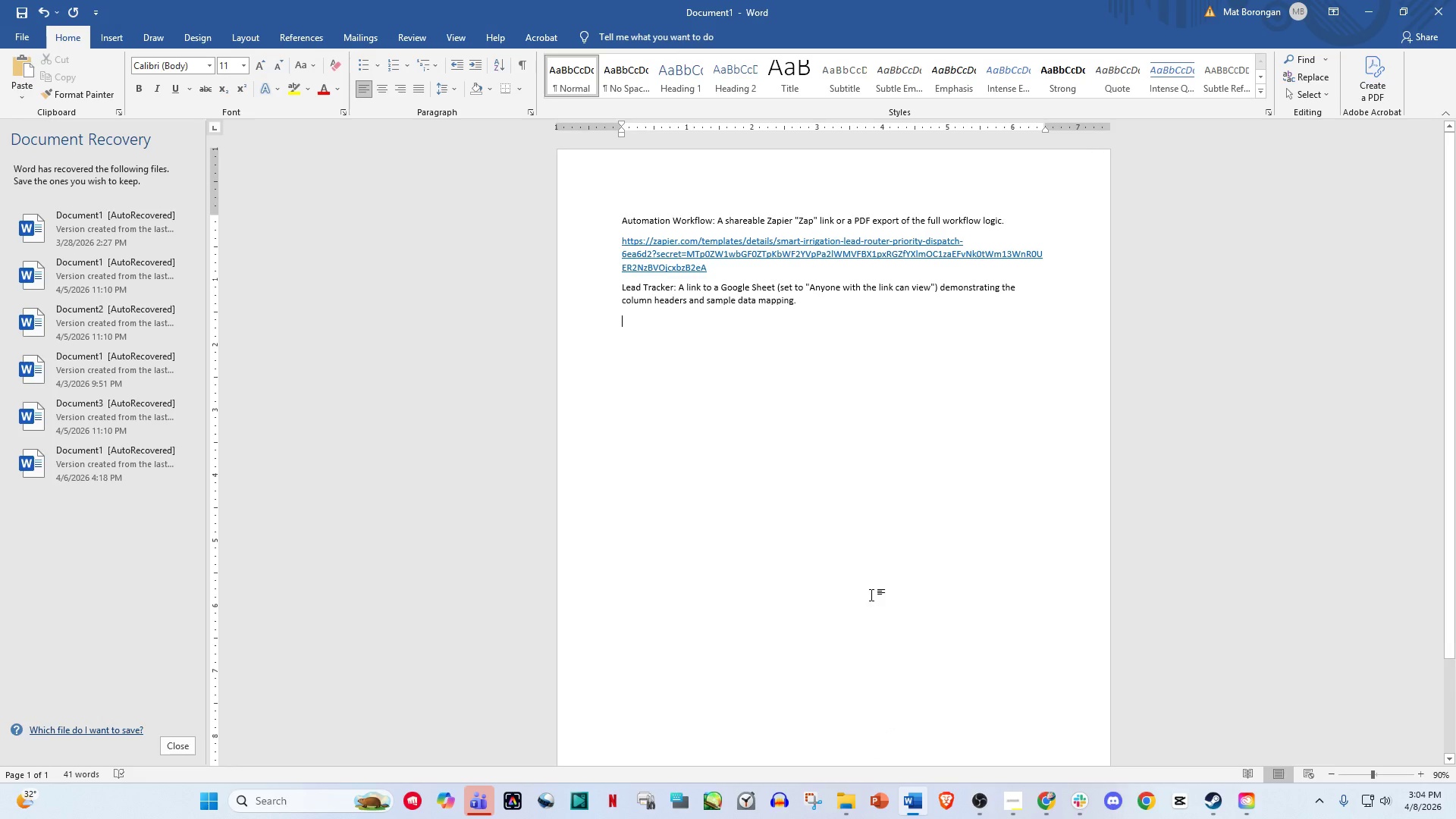 
key(Control+V)
 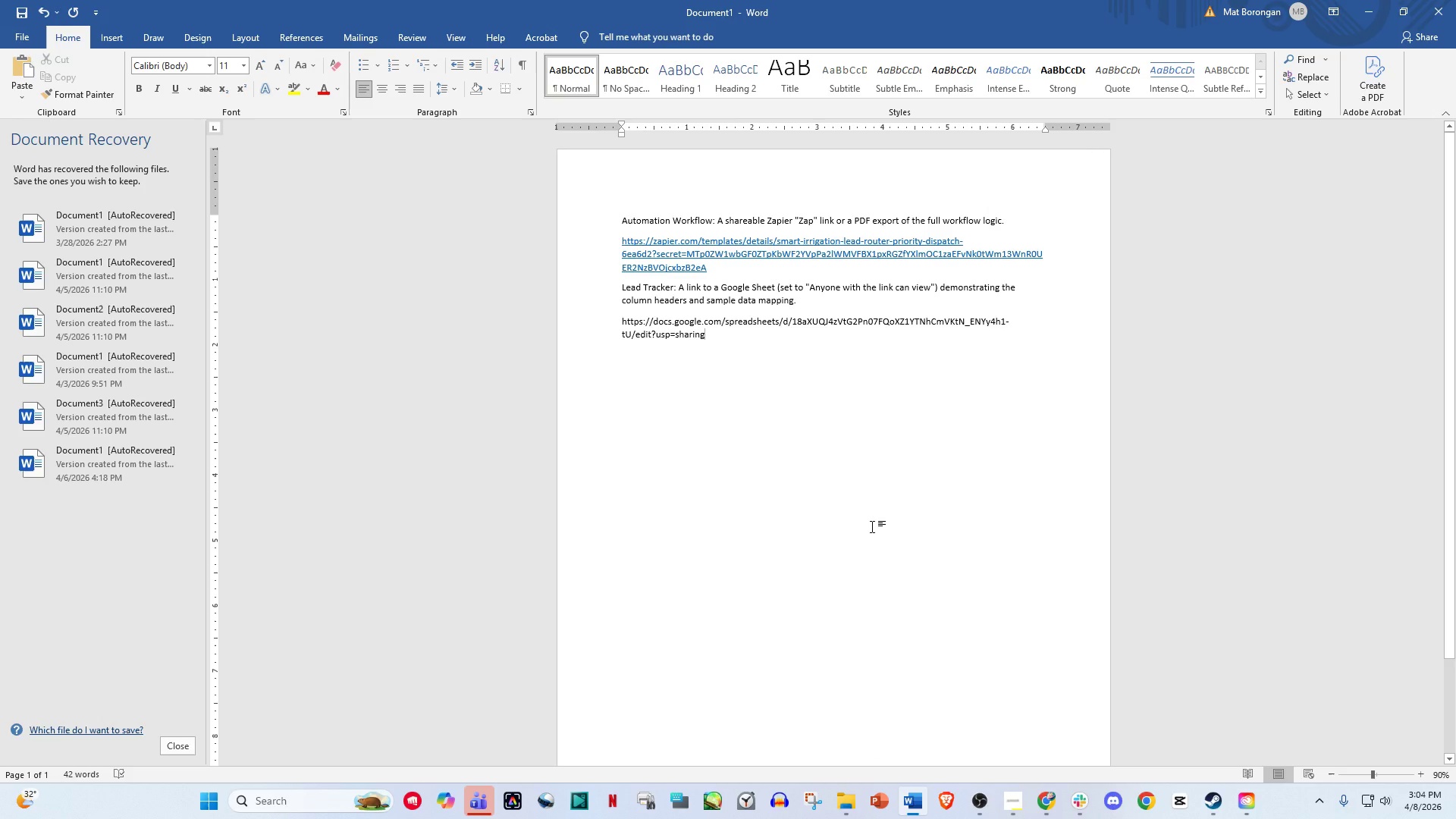 
key(Quote)
 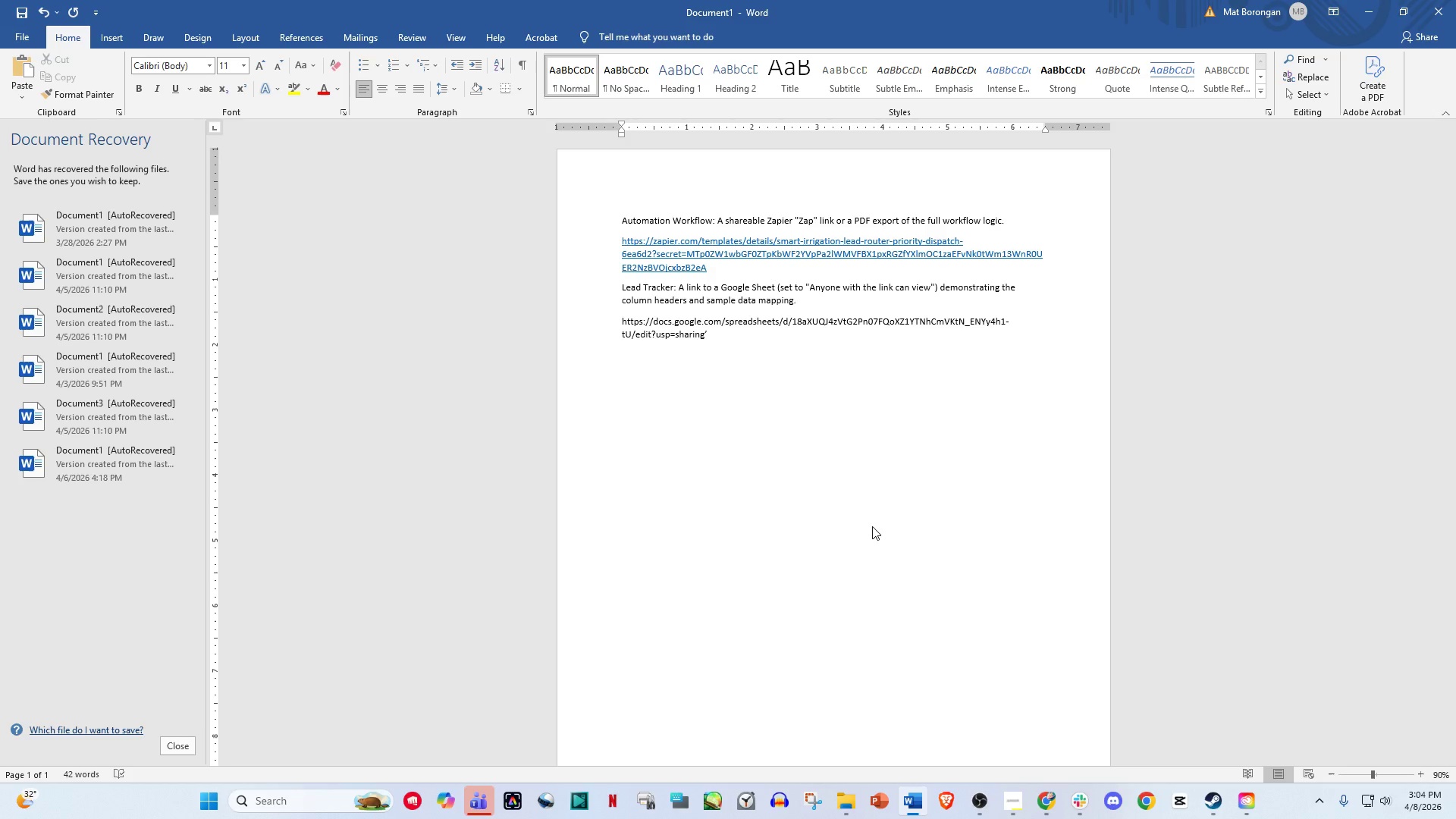 
key(Backspace)
 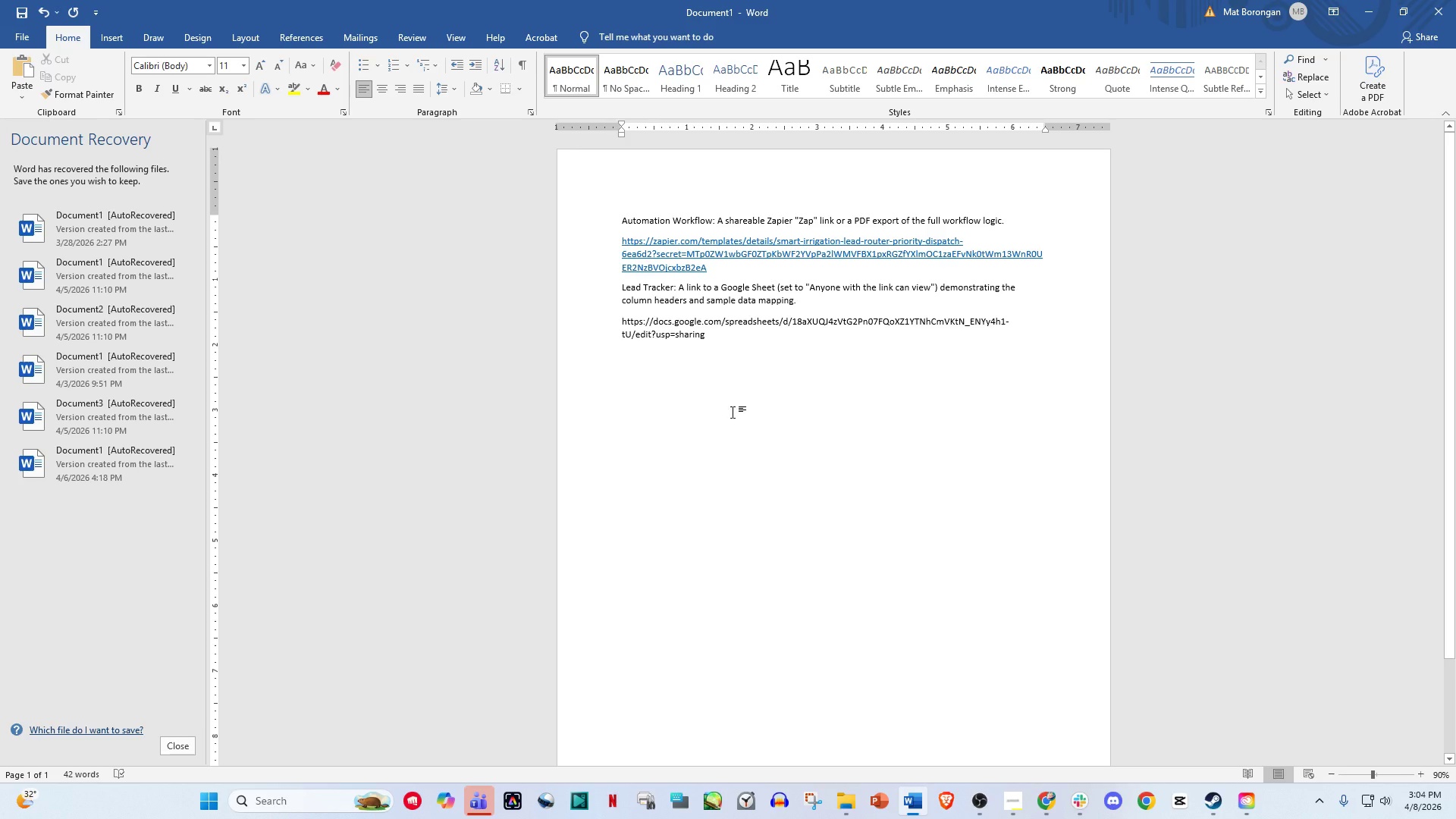 
left_click_drag(start_coordinate=[704, 335], to_coordinate=[610, 318])
 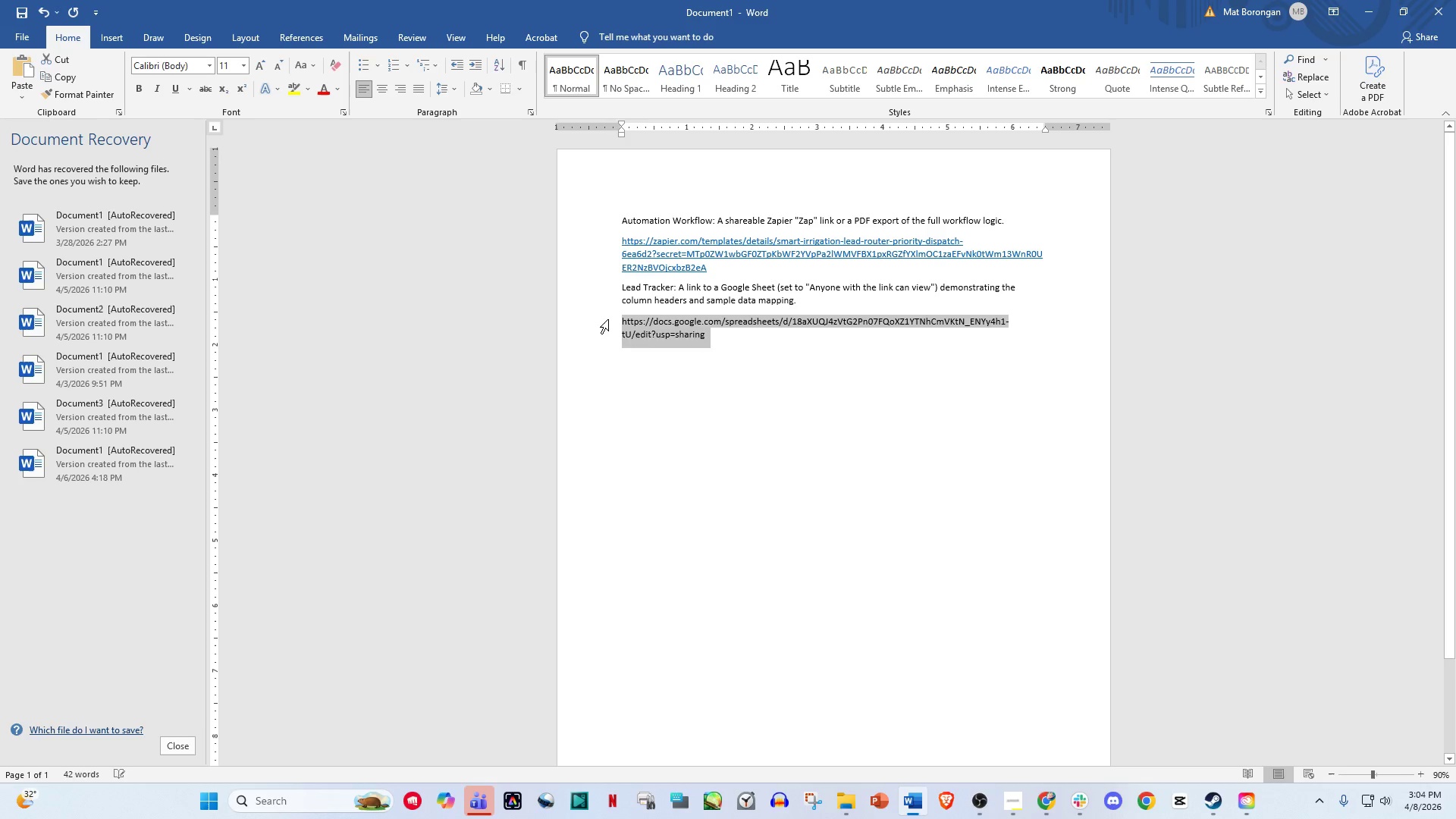 
key(Control+V)
 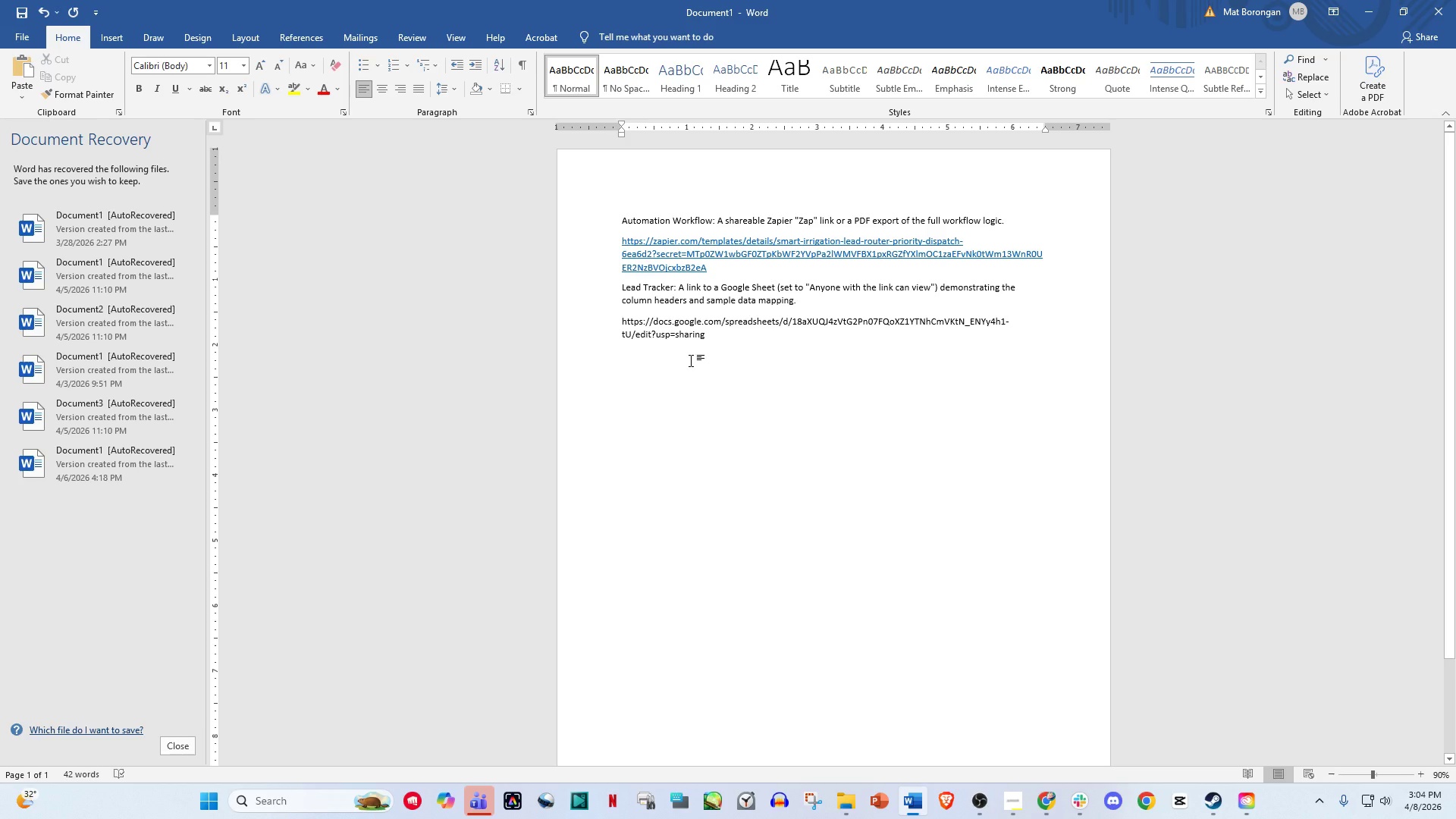 
key(Enter)
 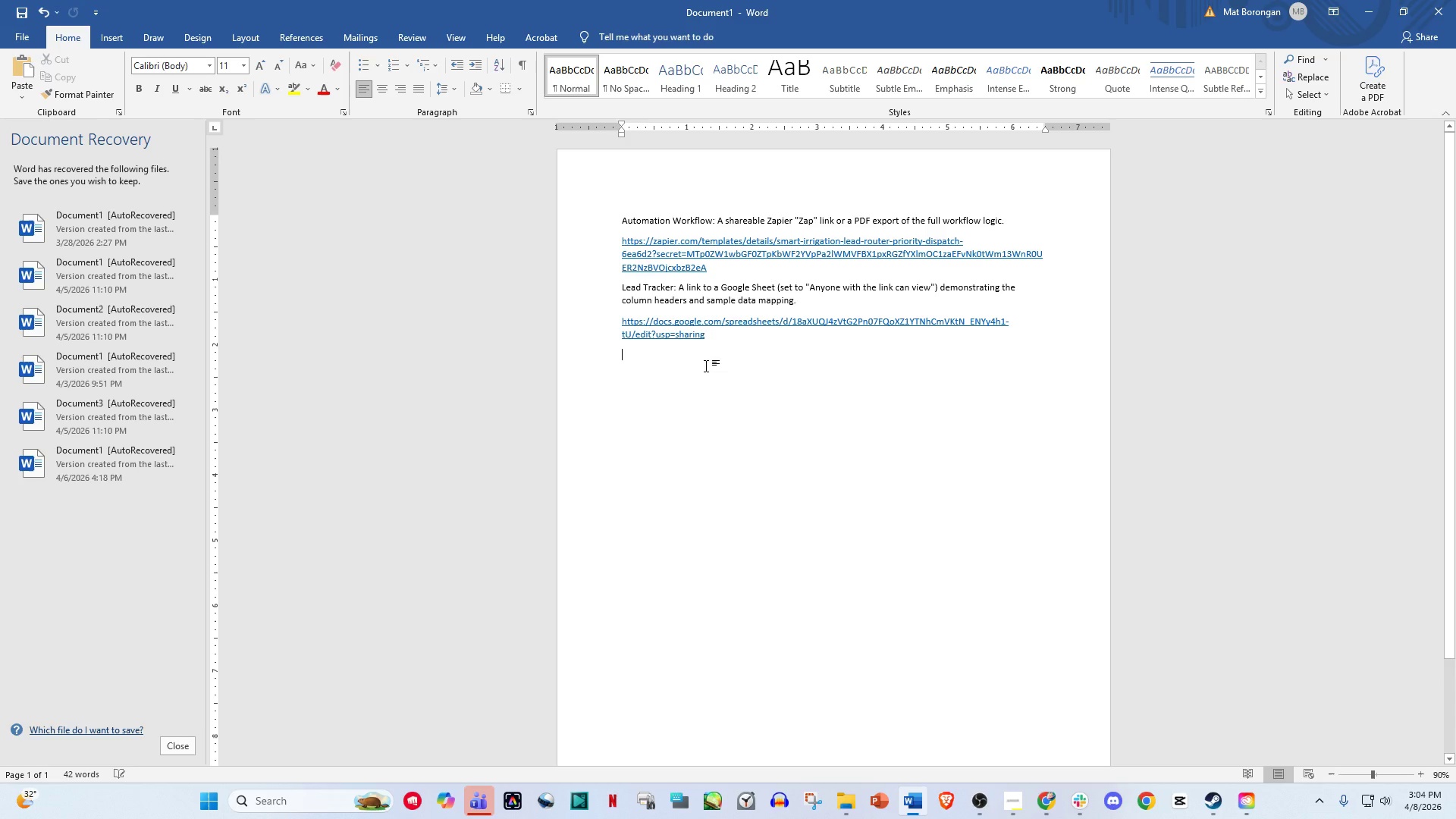 
key(Enter)
 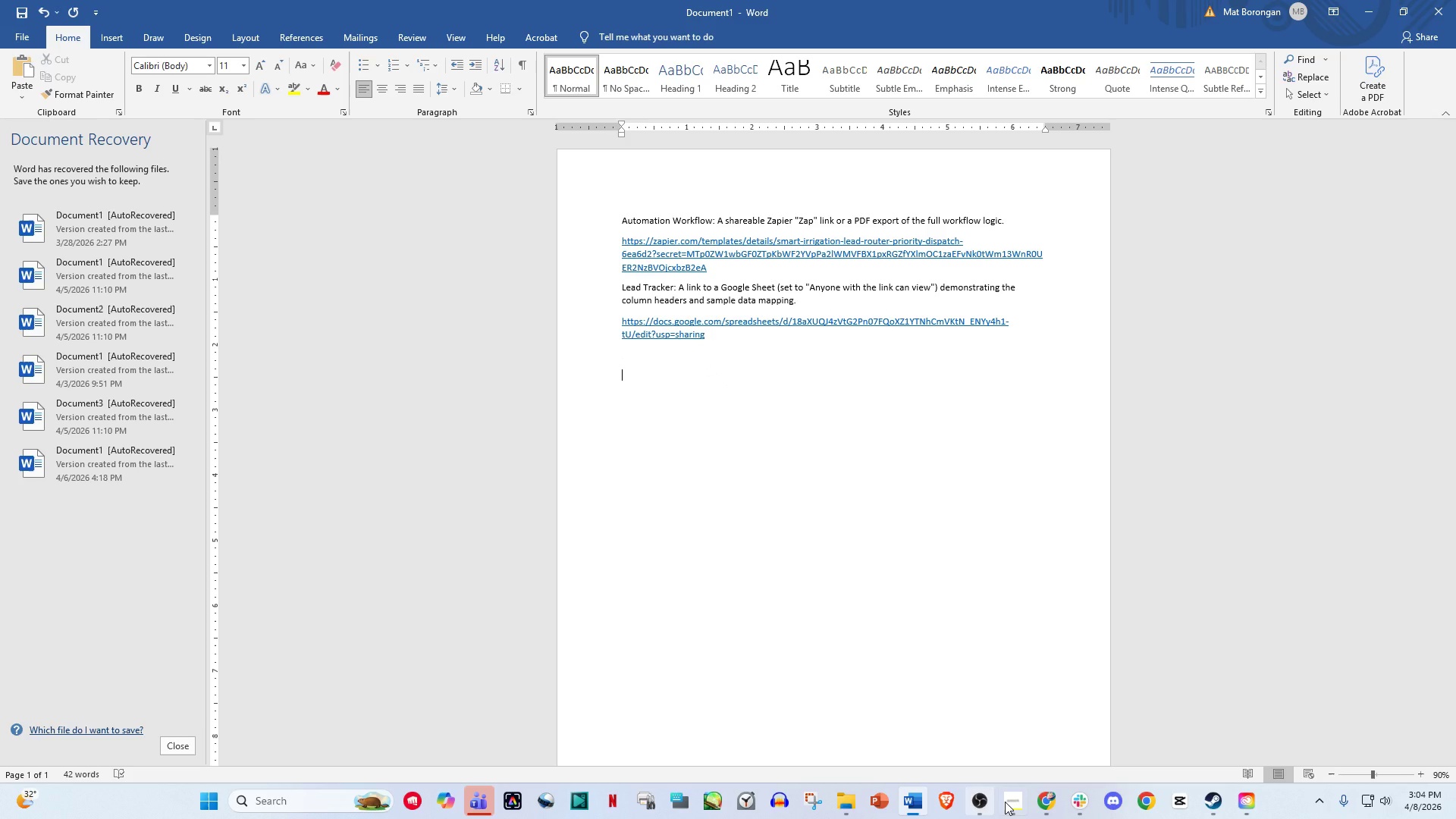 
left_click([1007, 802])